 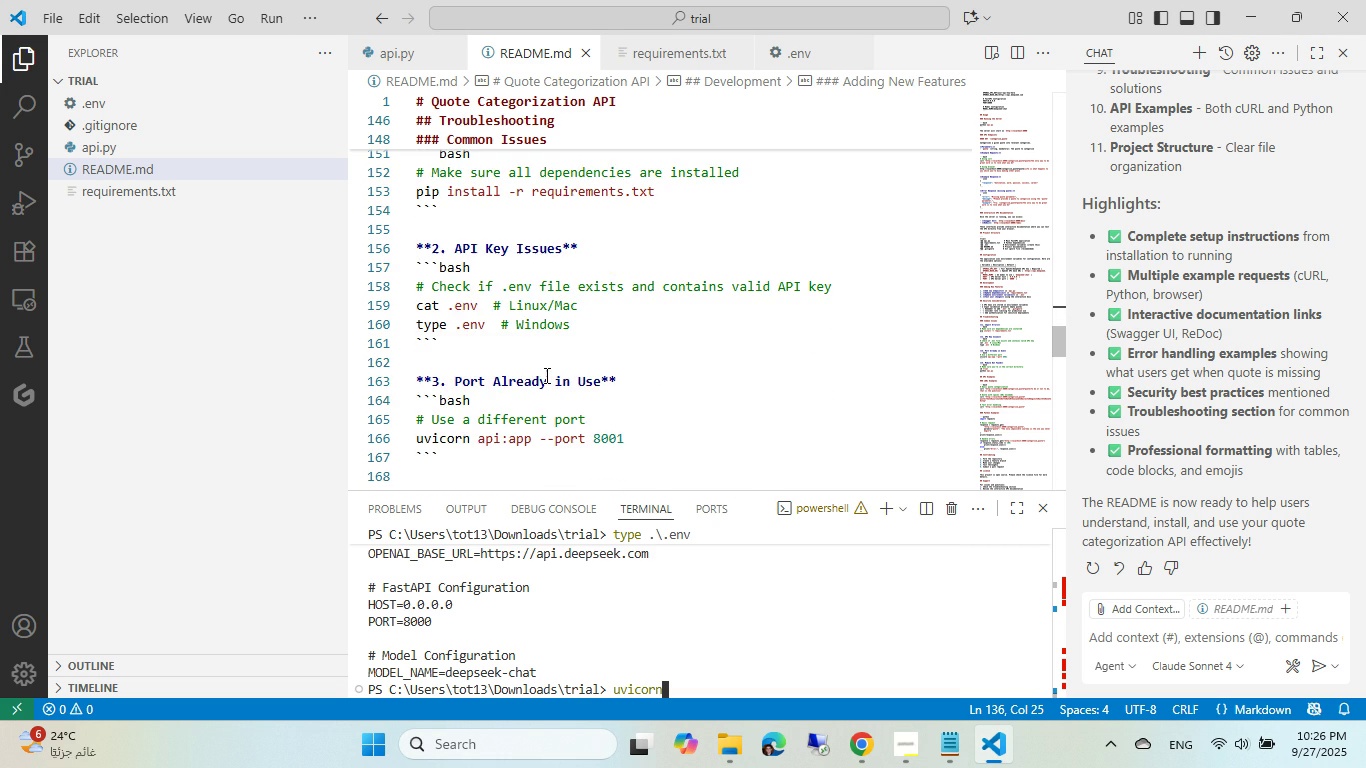 
scroll: coordinate [535, 371], scroll_direction: down, amount: 3.0
 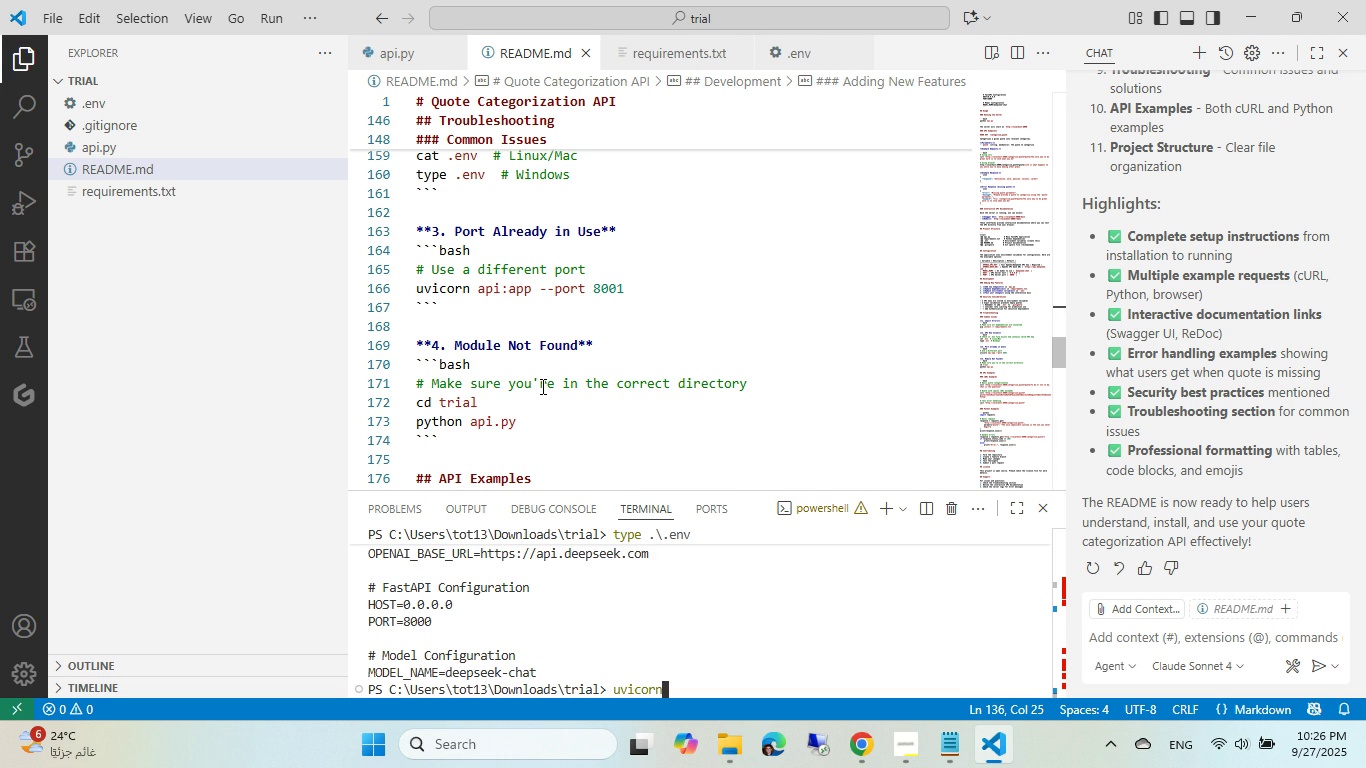 
wait(5.87)
 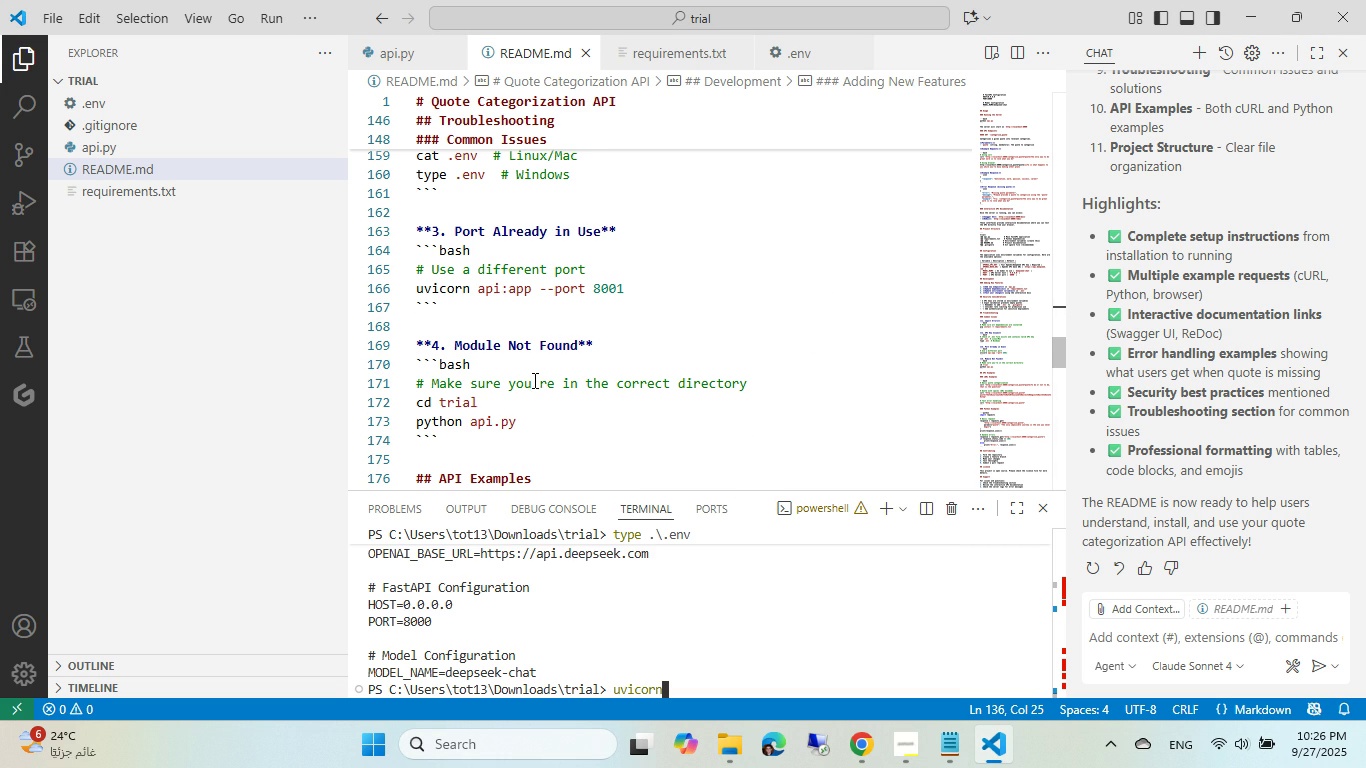 
scroll: coordinate [541, 386], scroll_direction: down, amount: 3.0
 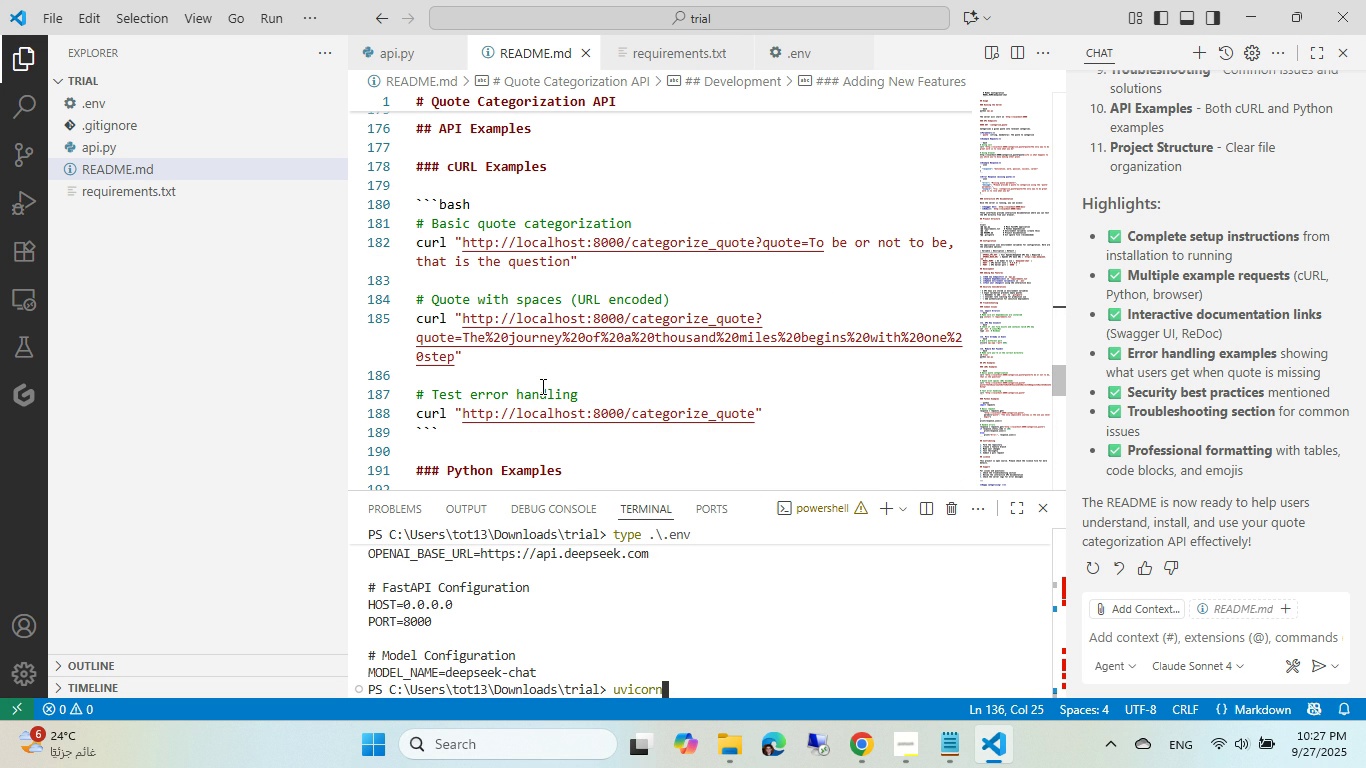 
wait(9.38)
 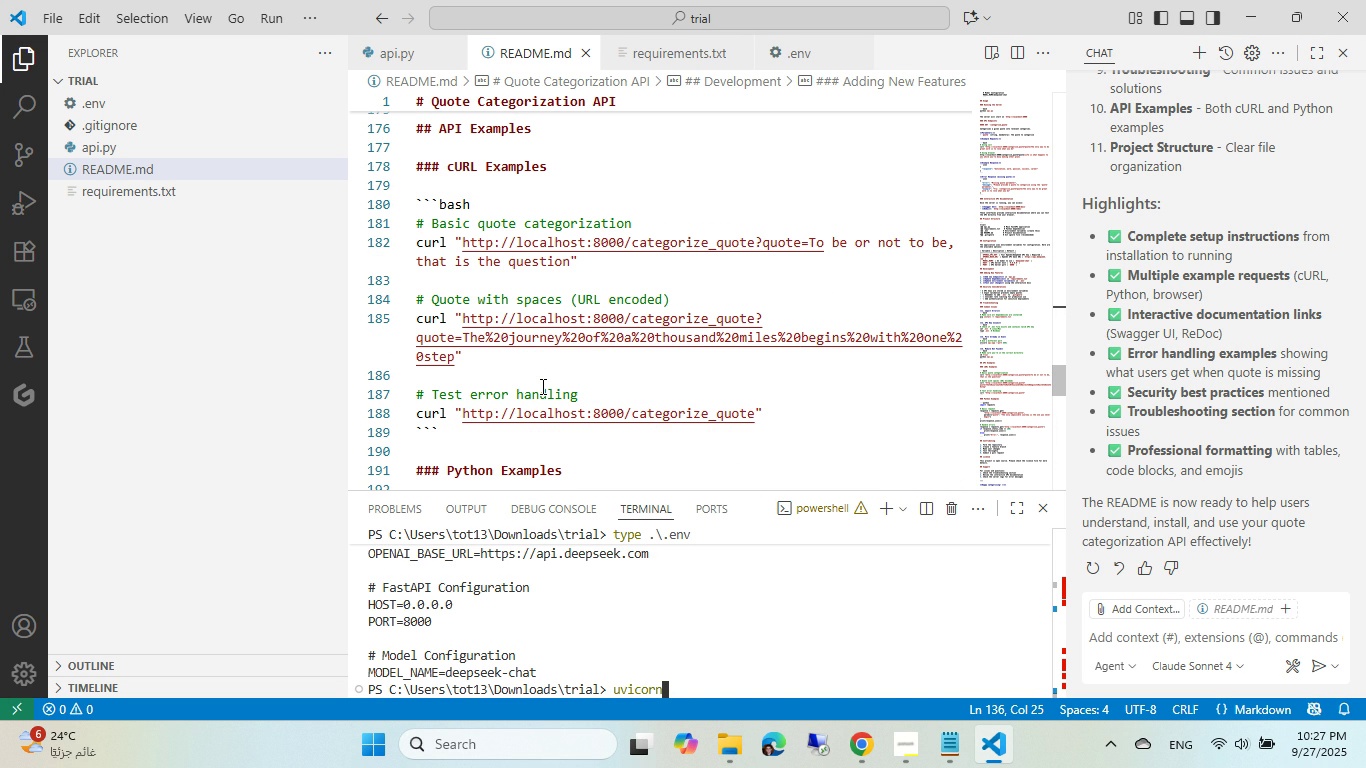 
scroll: coordinate [541, 386], scroll_direction: down, amount: 1.0
 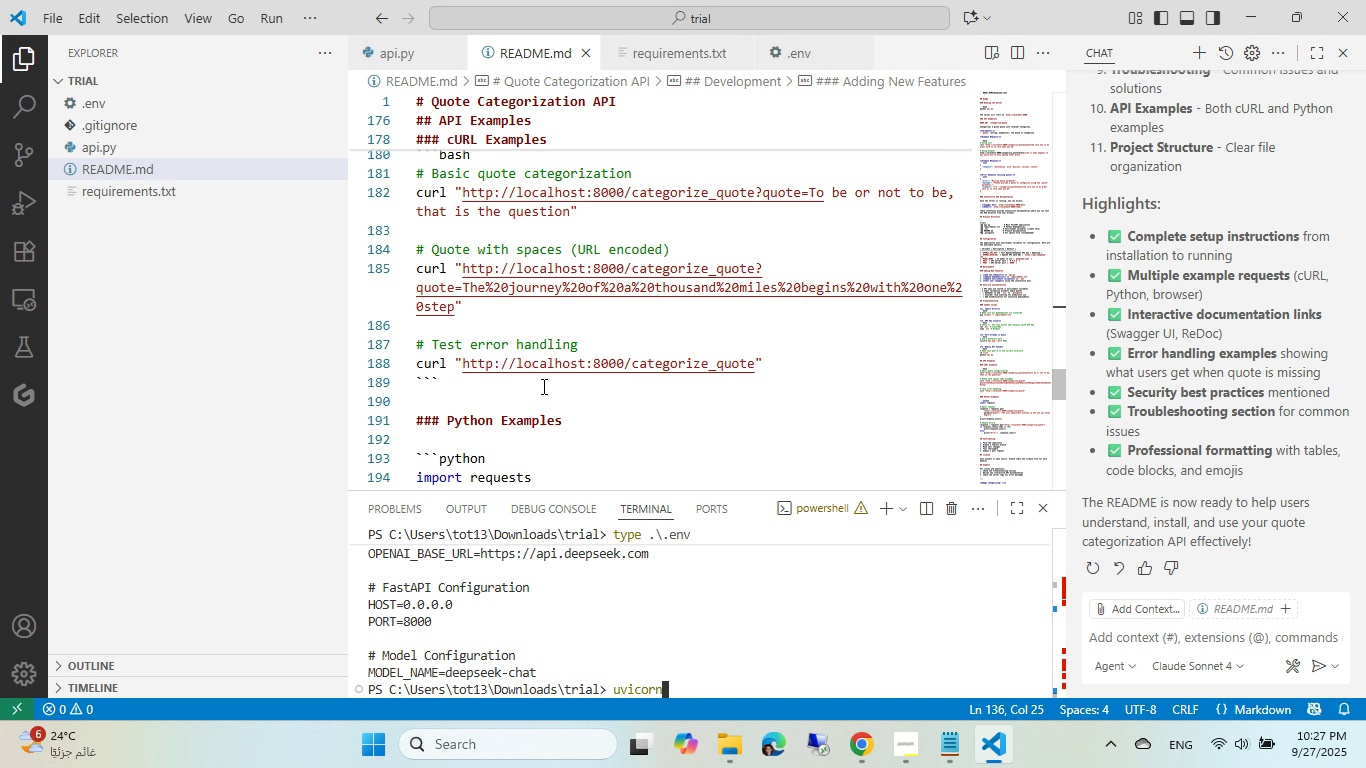 
wait(9.52)
 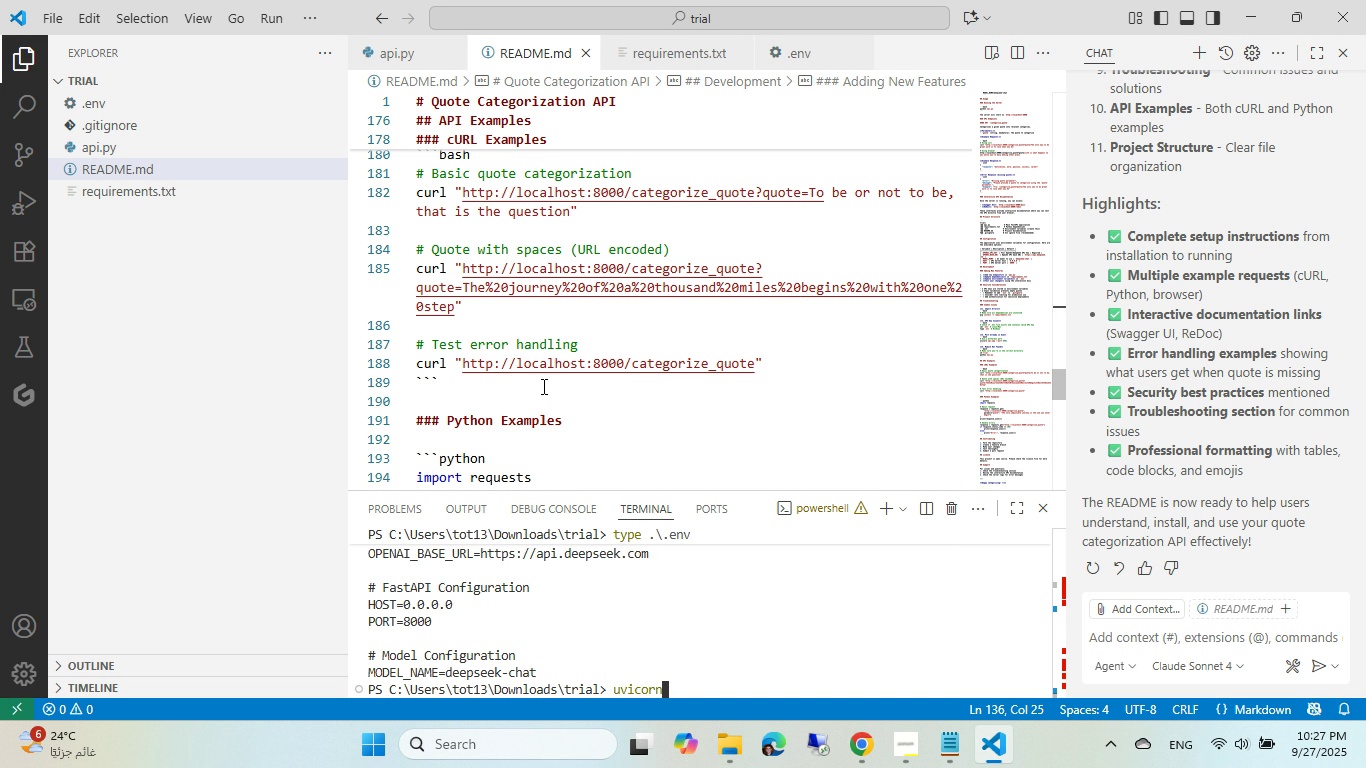 
scroll: coordinate [514, 323], scroll_direction: down, amount: 10.0
 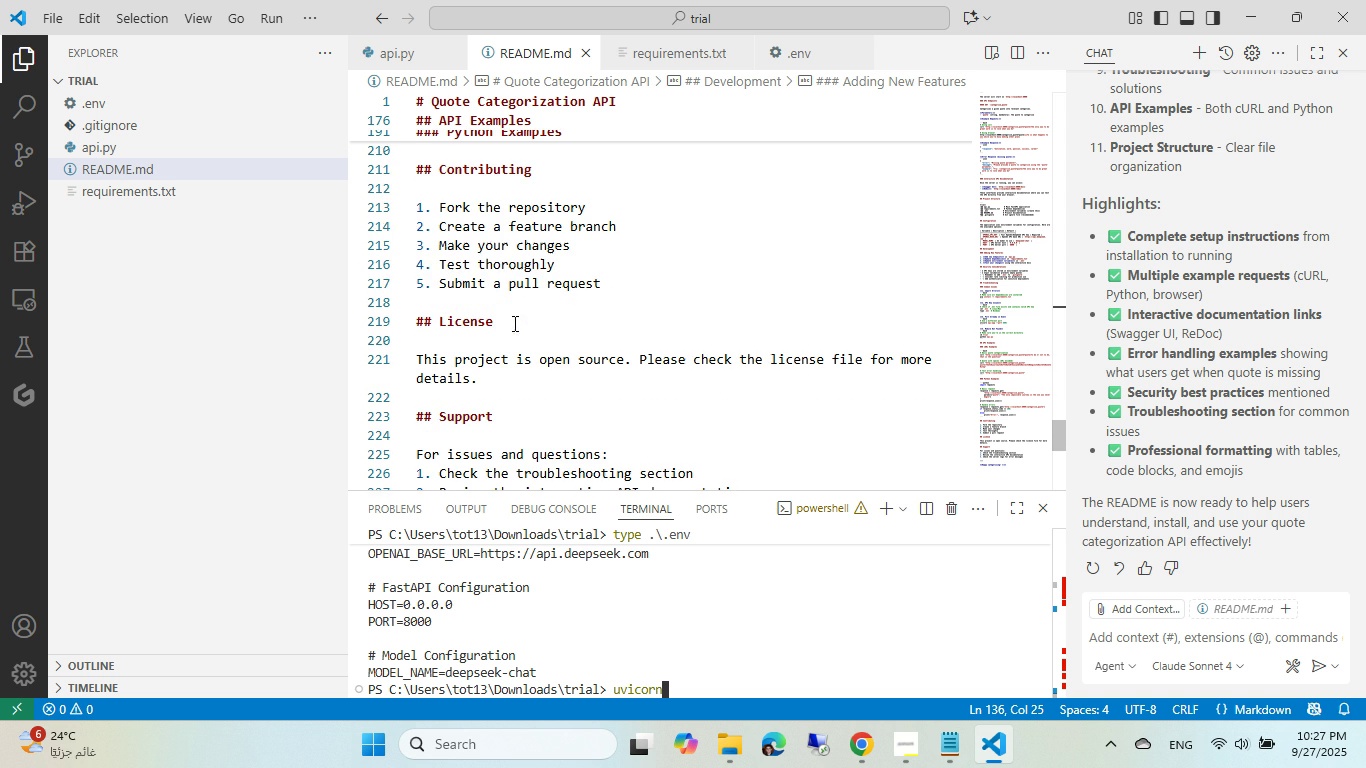 
scroll: coordinate [513, 323], scroll_direction: down, amount: 1.0
 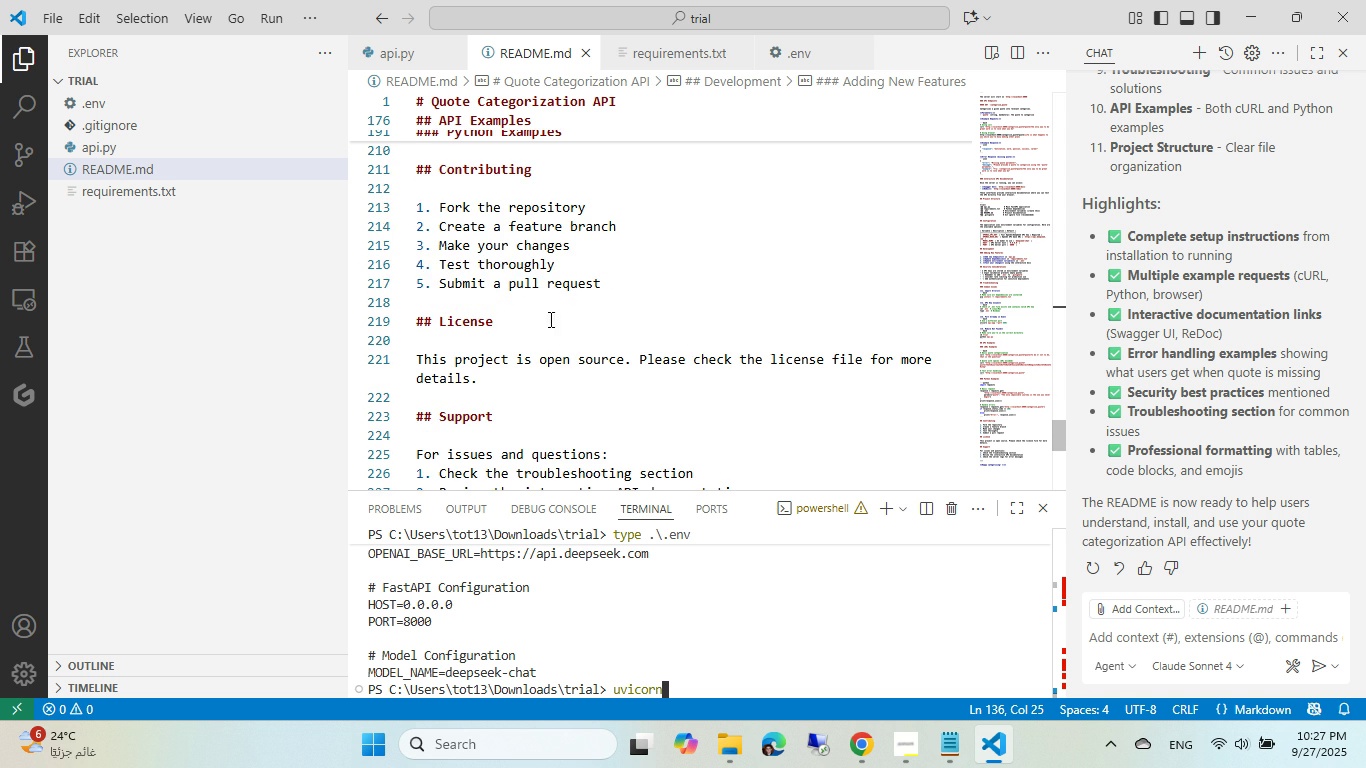 
key(Alt+AltLeft)
 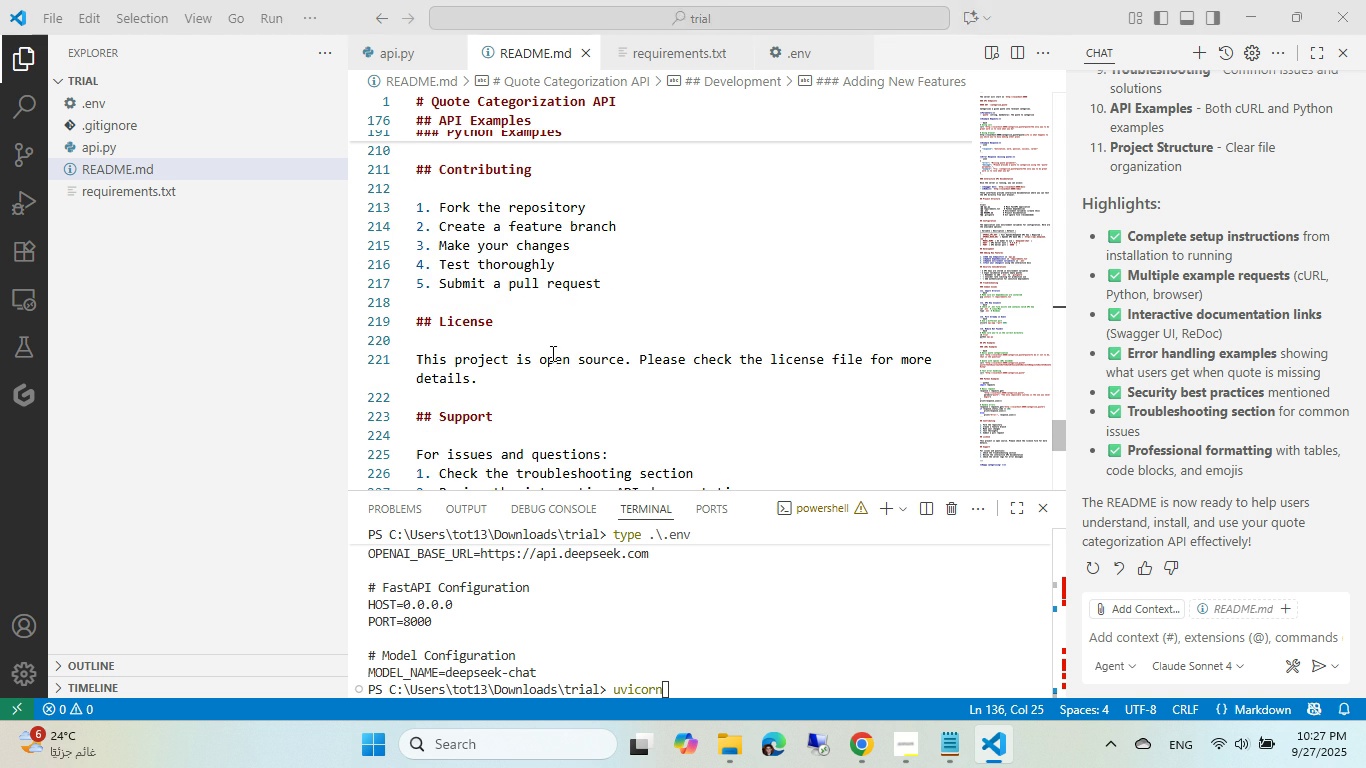 
key(Tab)